 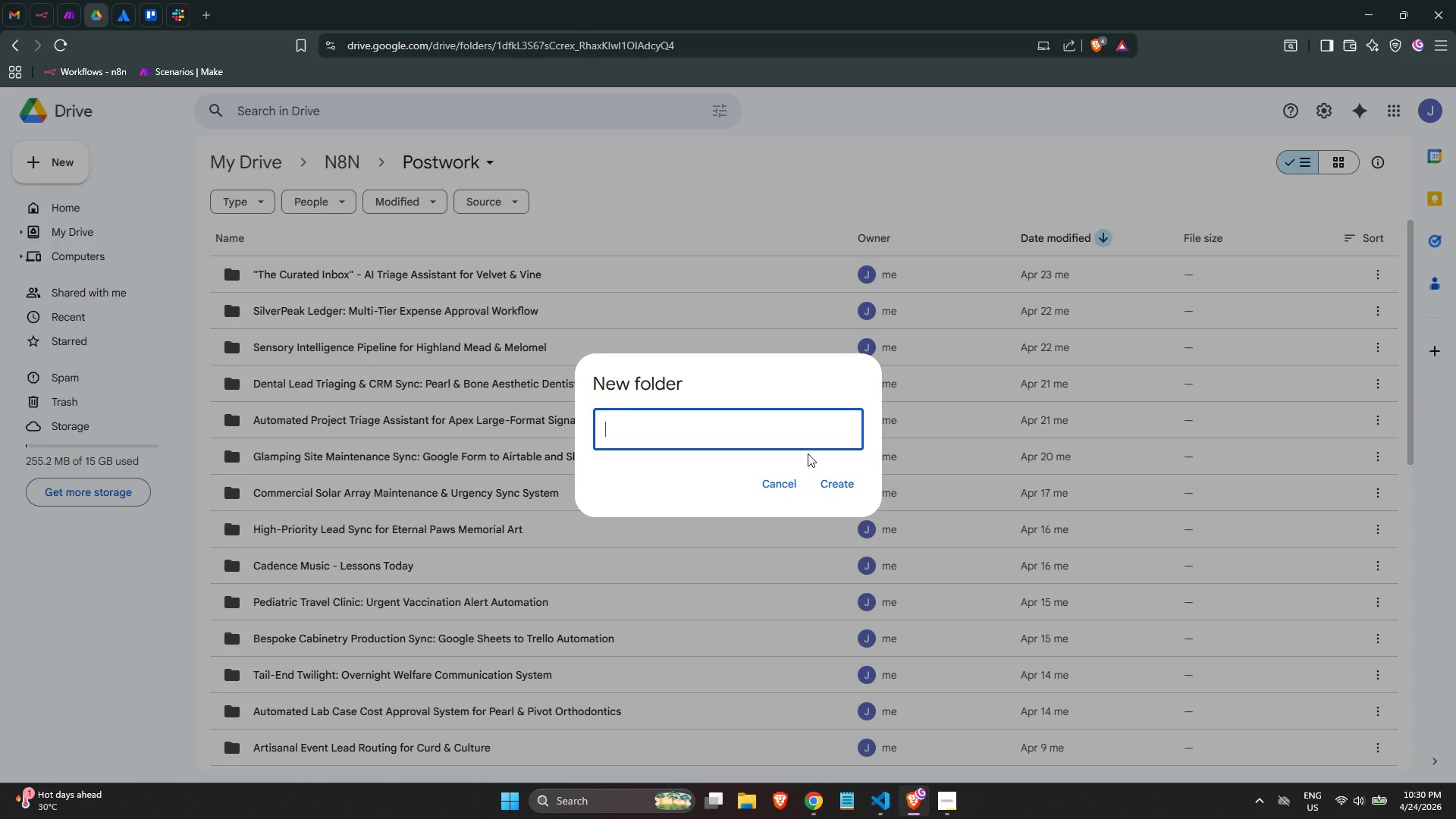 
key(Control+V)
 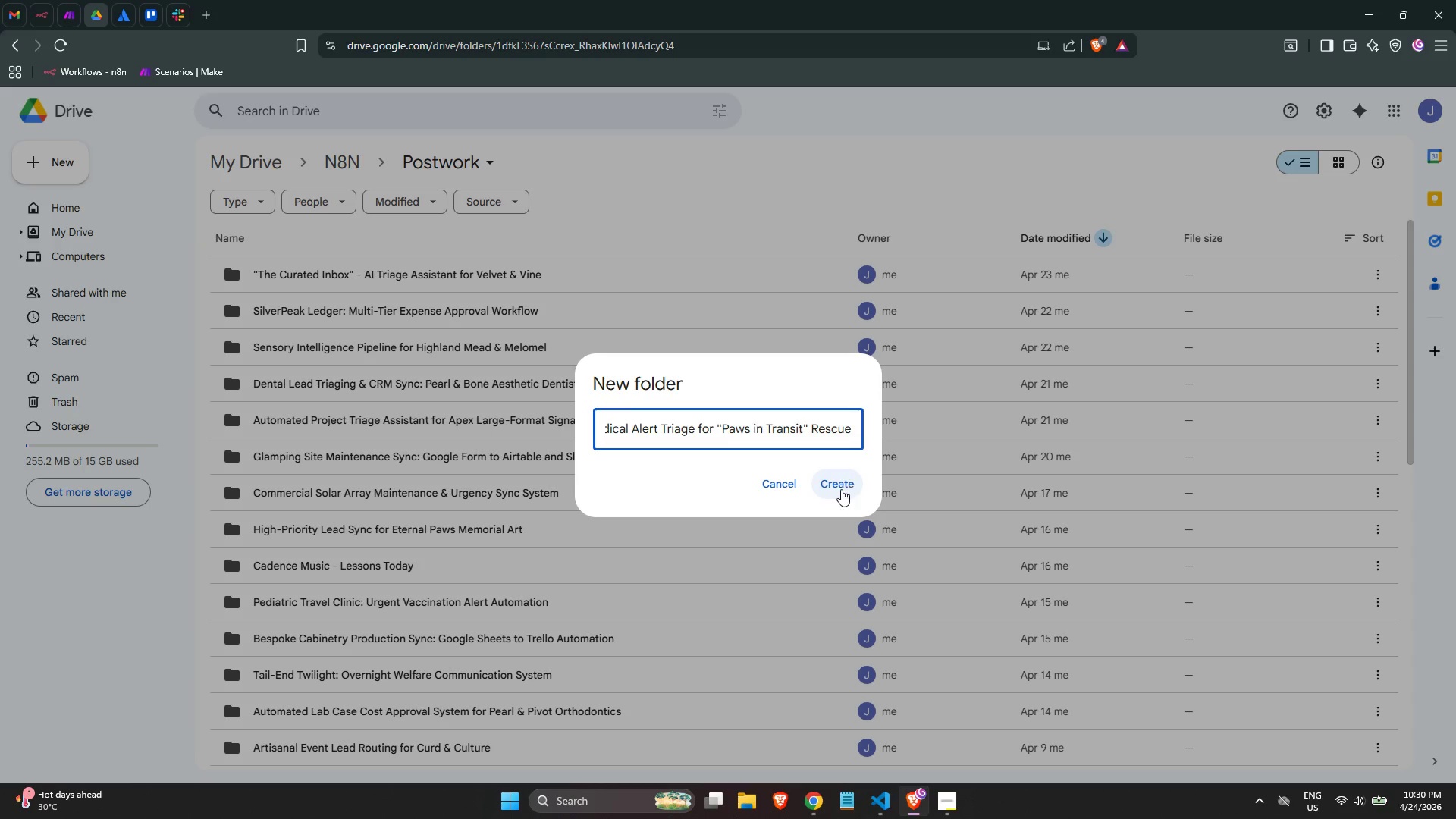 
left_click([841, 489])
 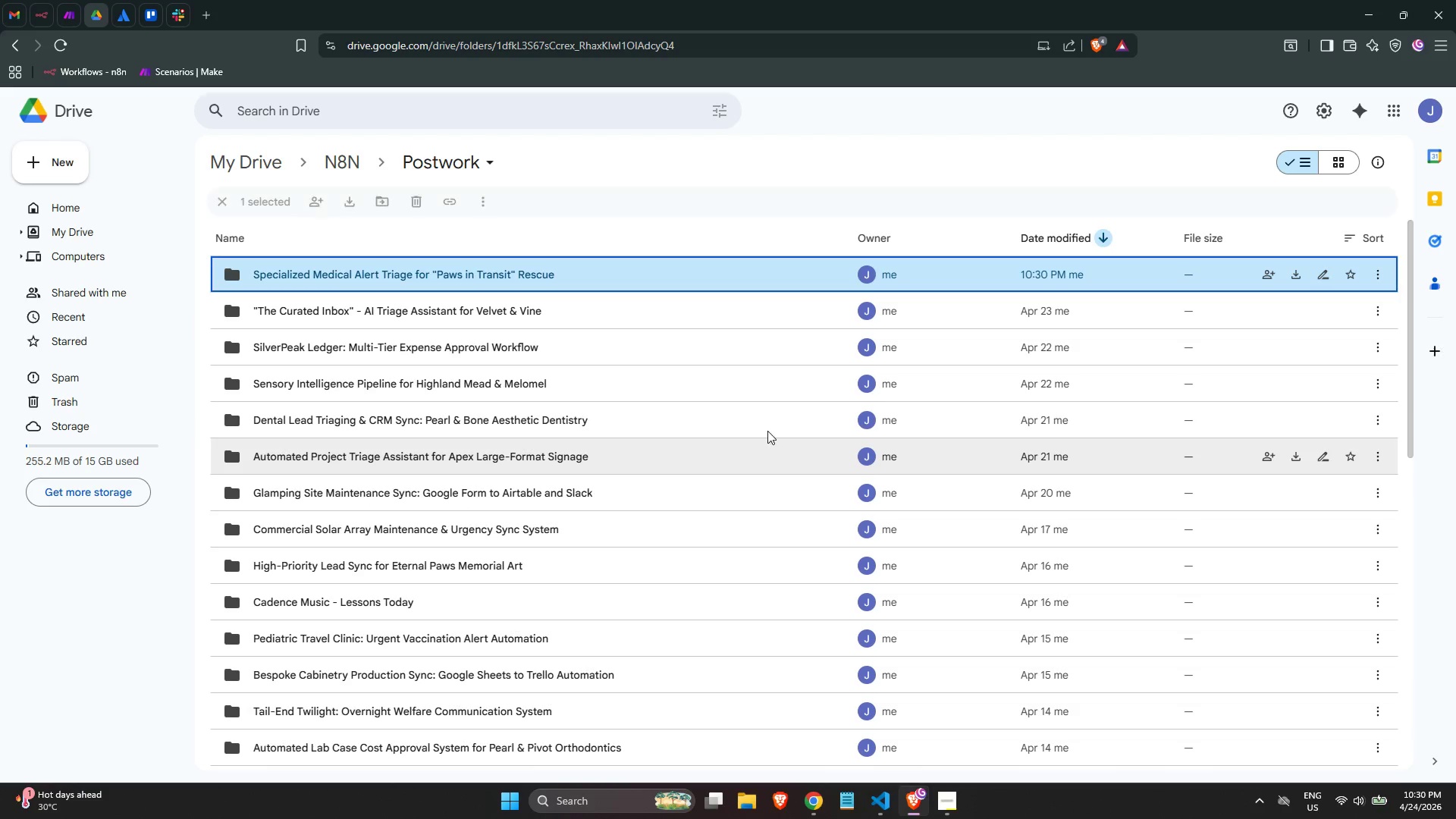 
key(NumpadEnter)
 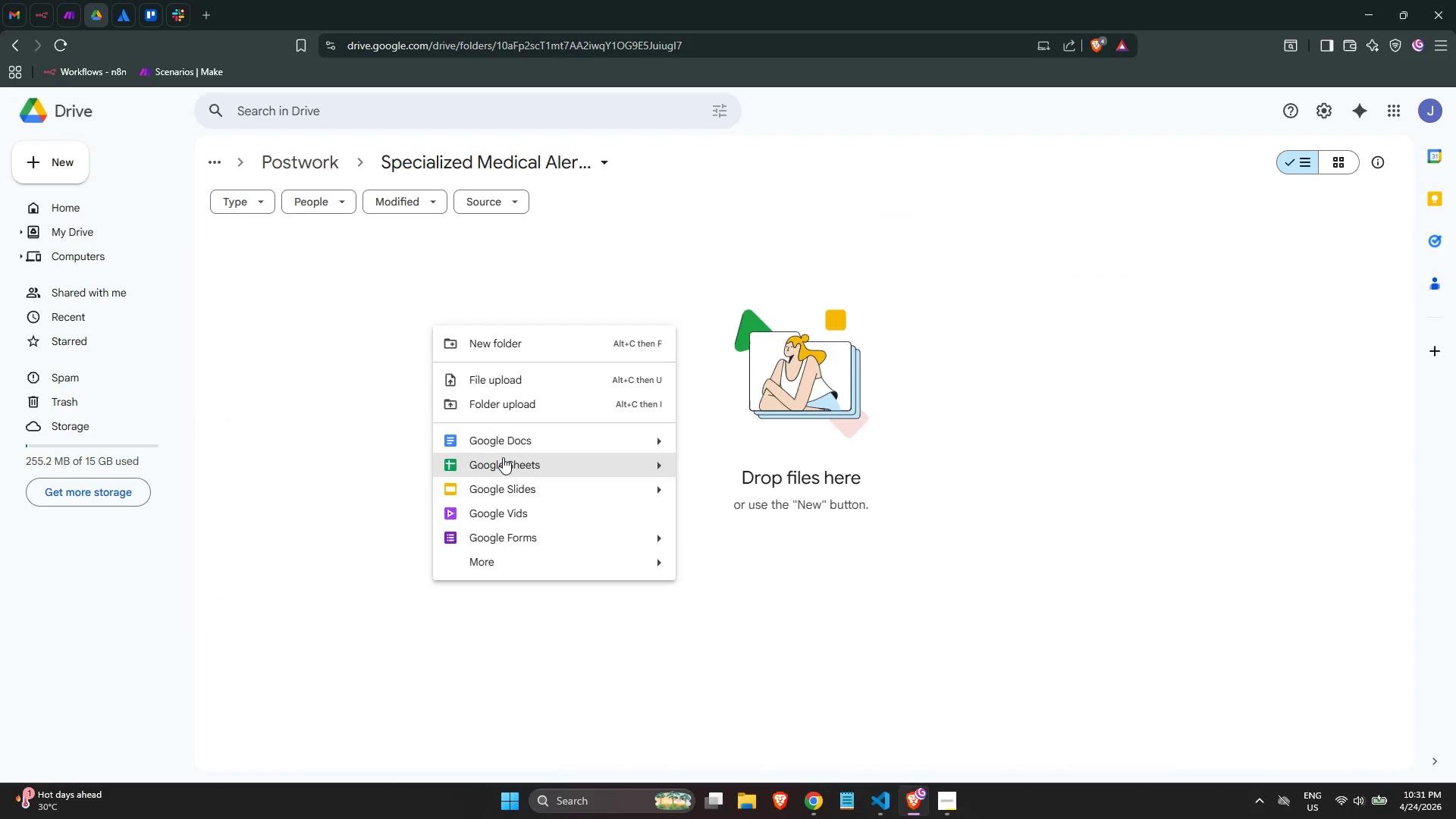 
wait(5.89)
 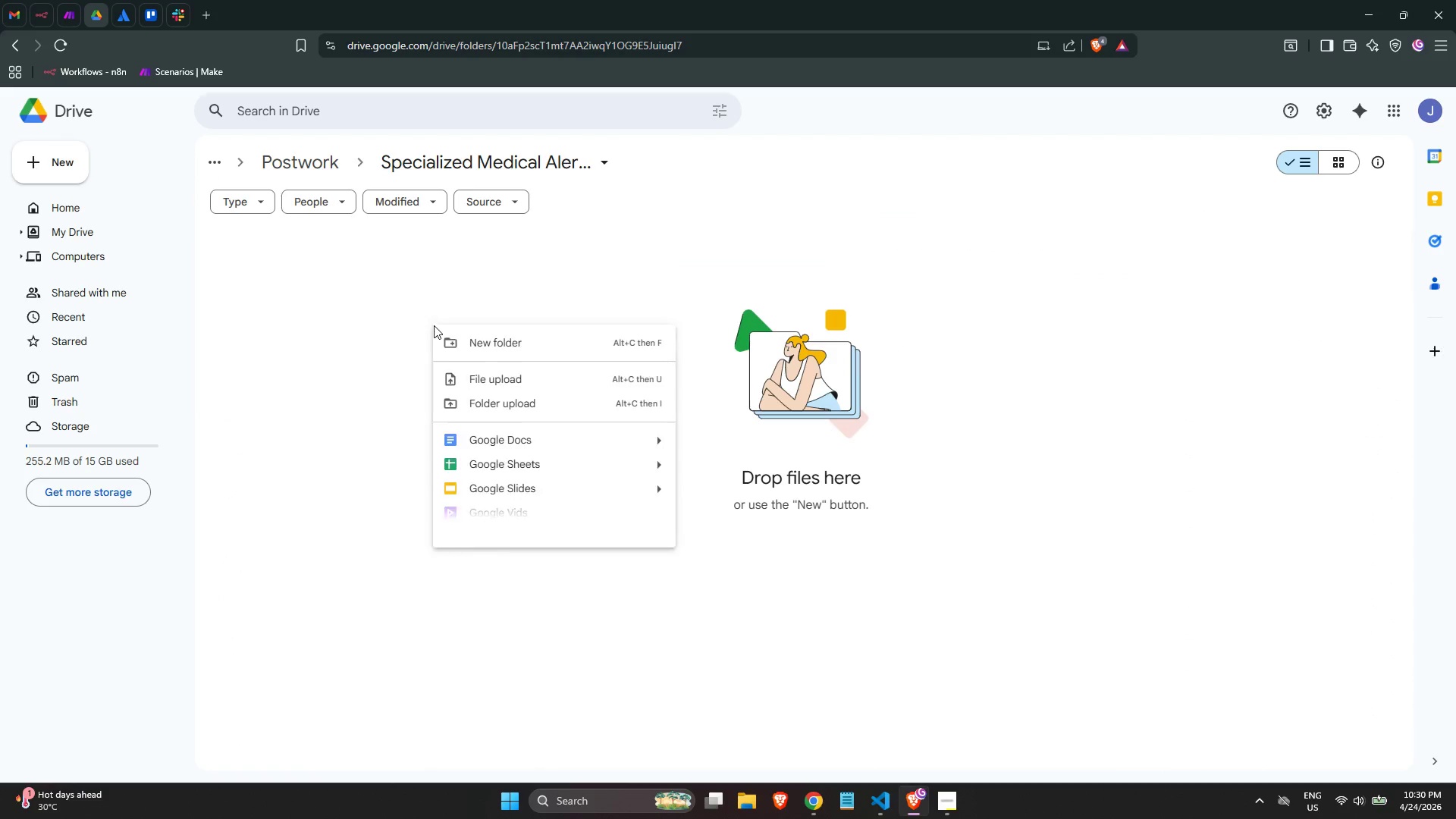 
left_click([505, 461])
 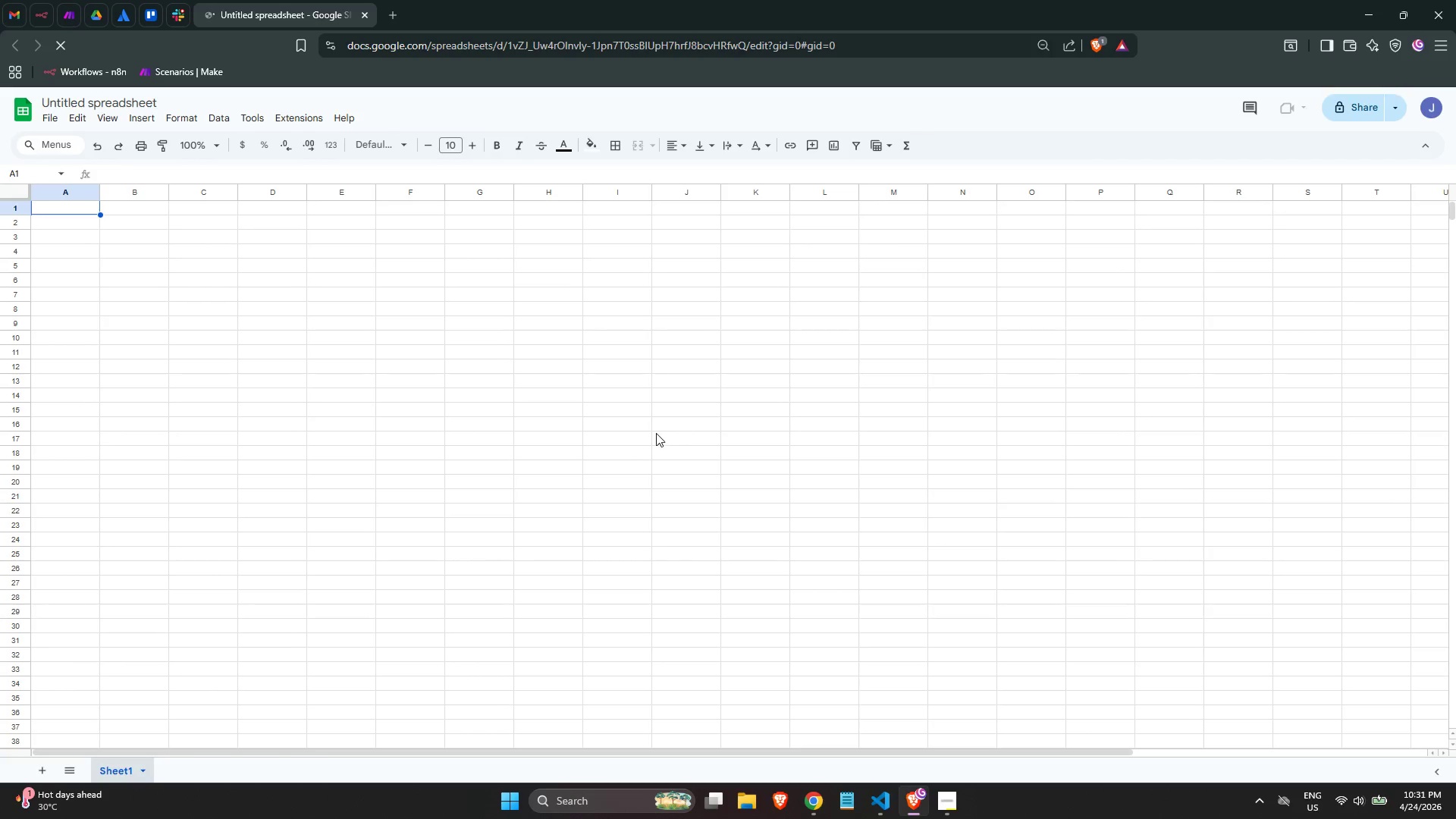 
left_click([124, 101])
 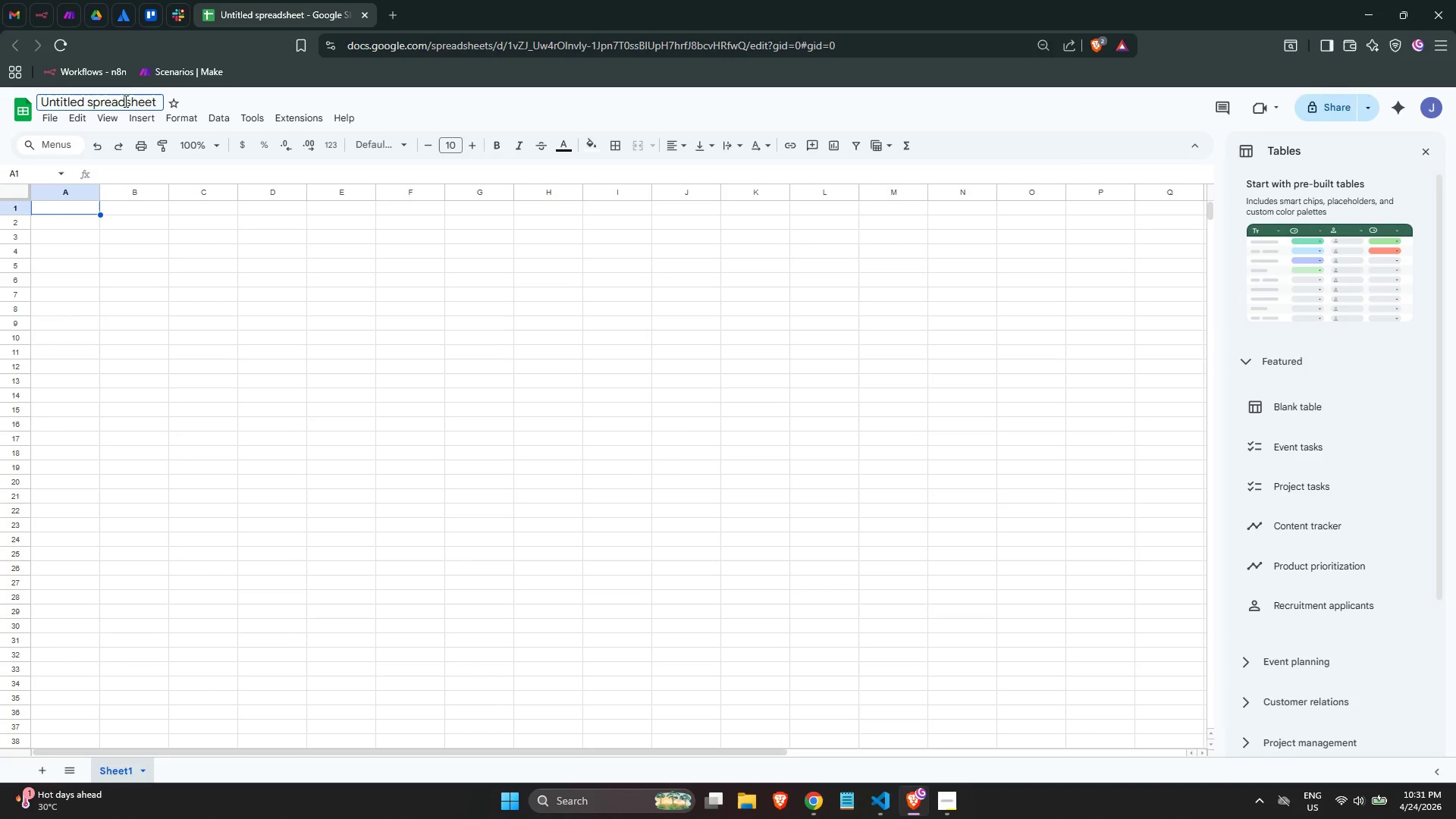 
double_click([124, 101])
 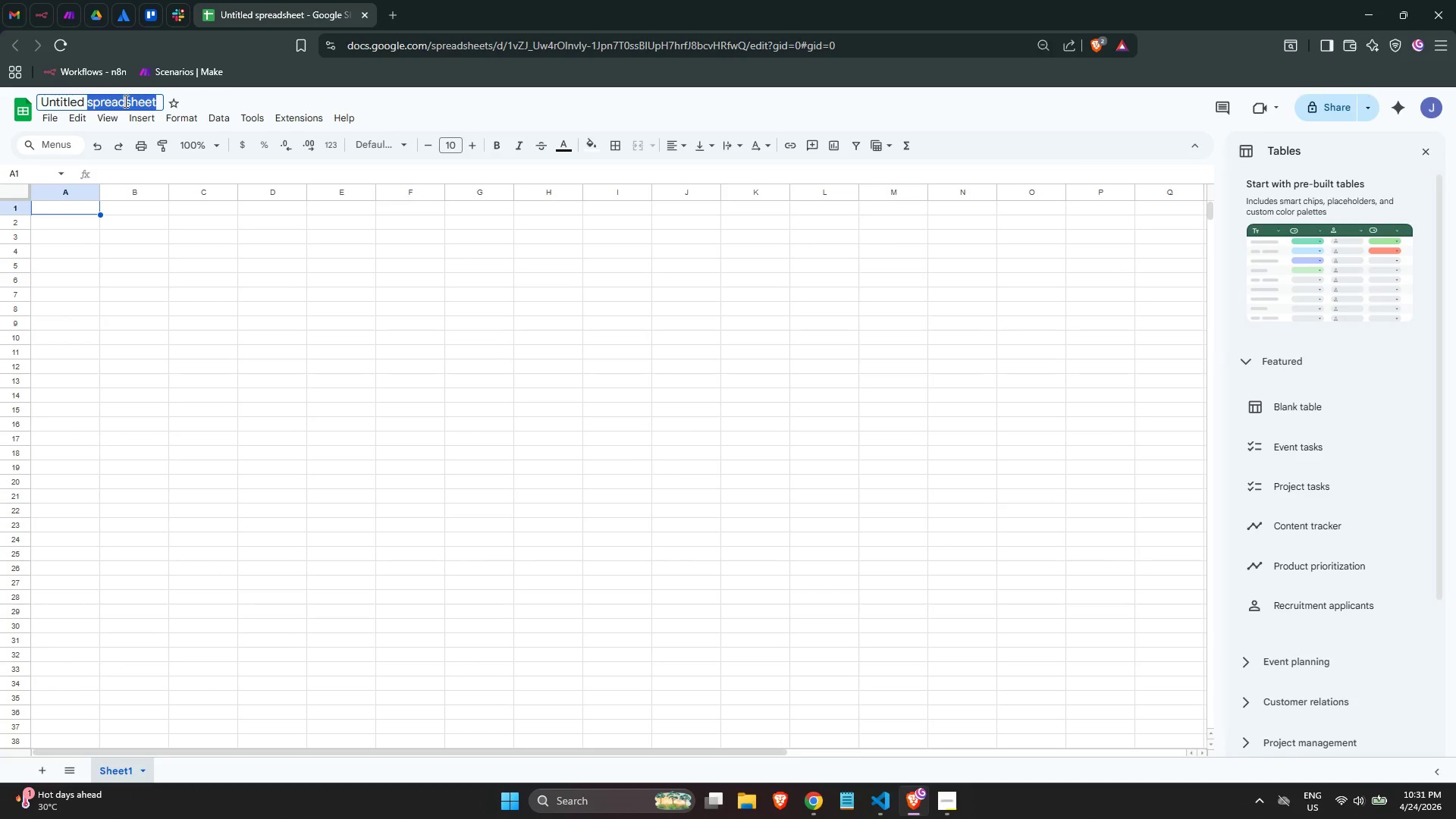 
triple_click([124, 101])
 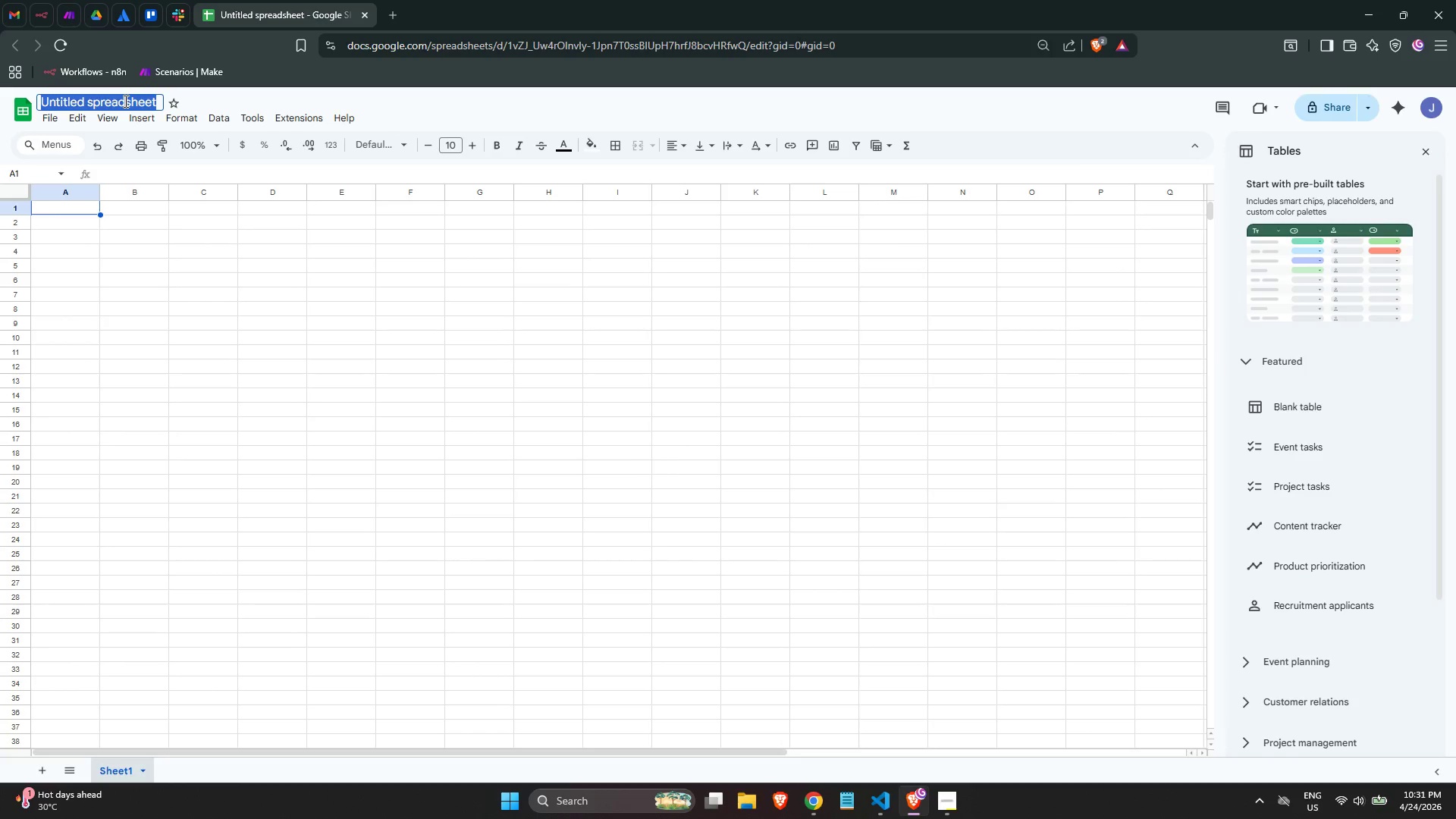 
type(Master Hea;t[NumLock][NumLock][NumLock][NumLock][NumLock][NumLock])
key(Backspace)
key(Backspace)
type(;)
key(Backspace)
type(k)
key(Backspace)
type(lth Log)
key(NumpadEnter)
 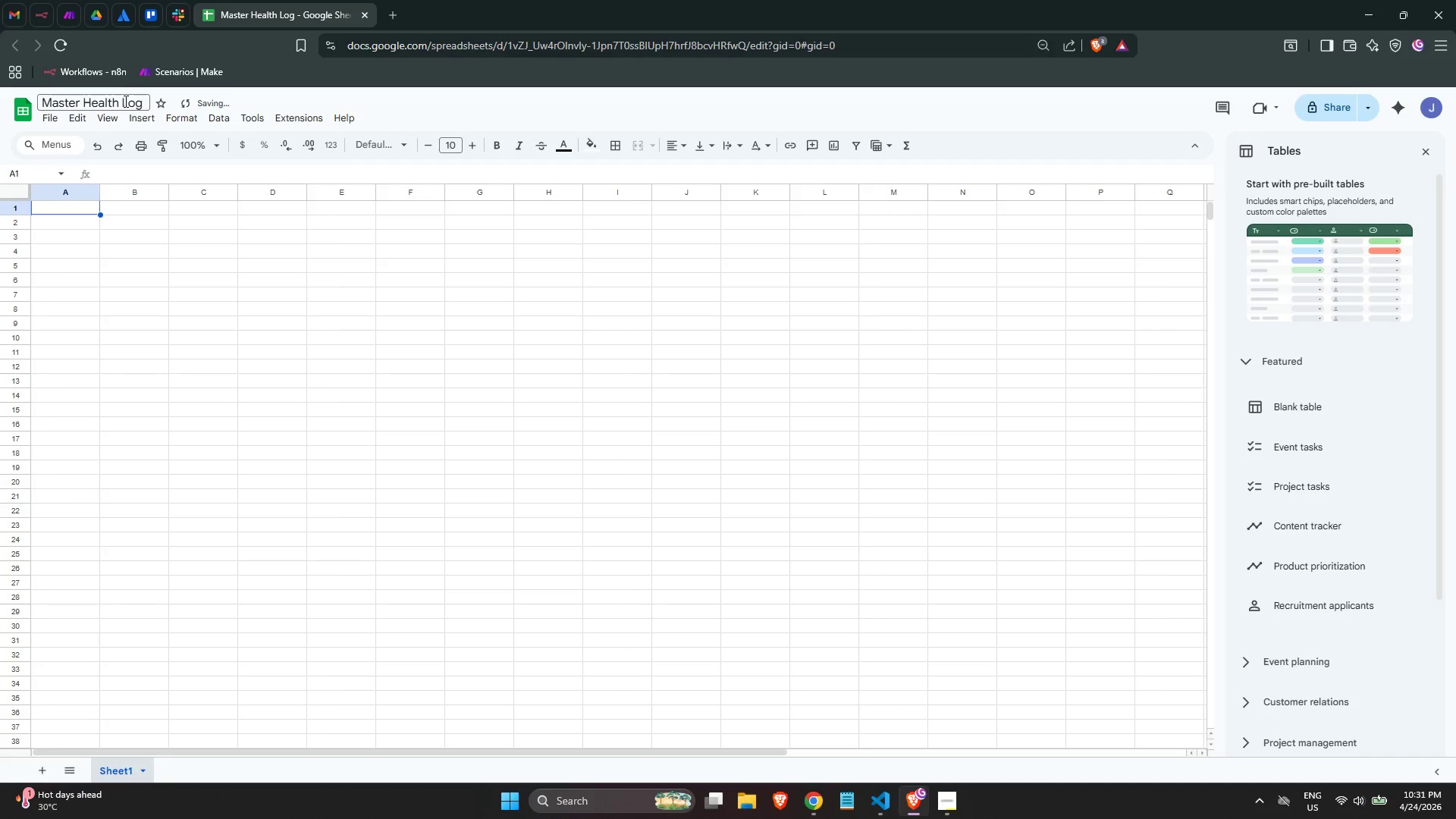 
left_click([1300, 404])
 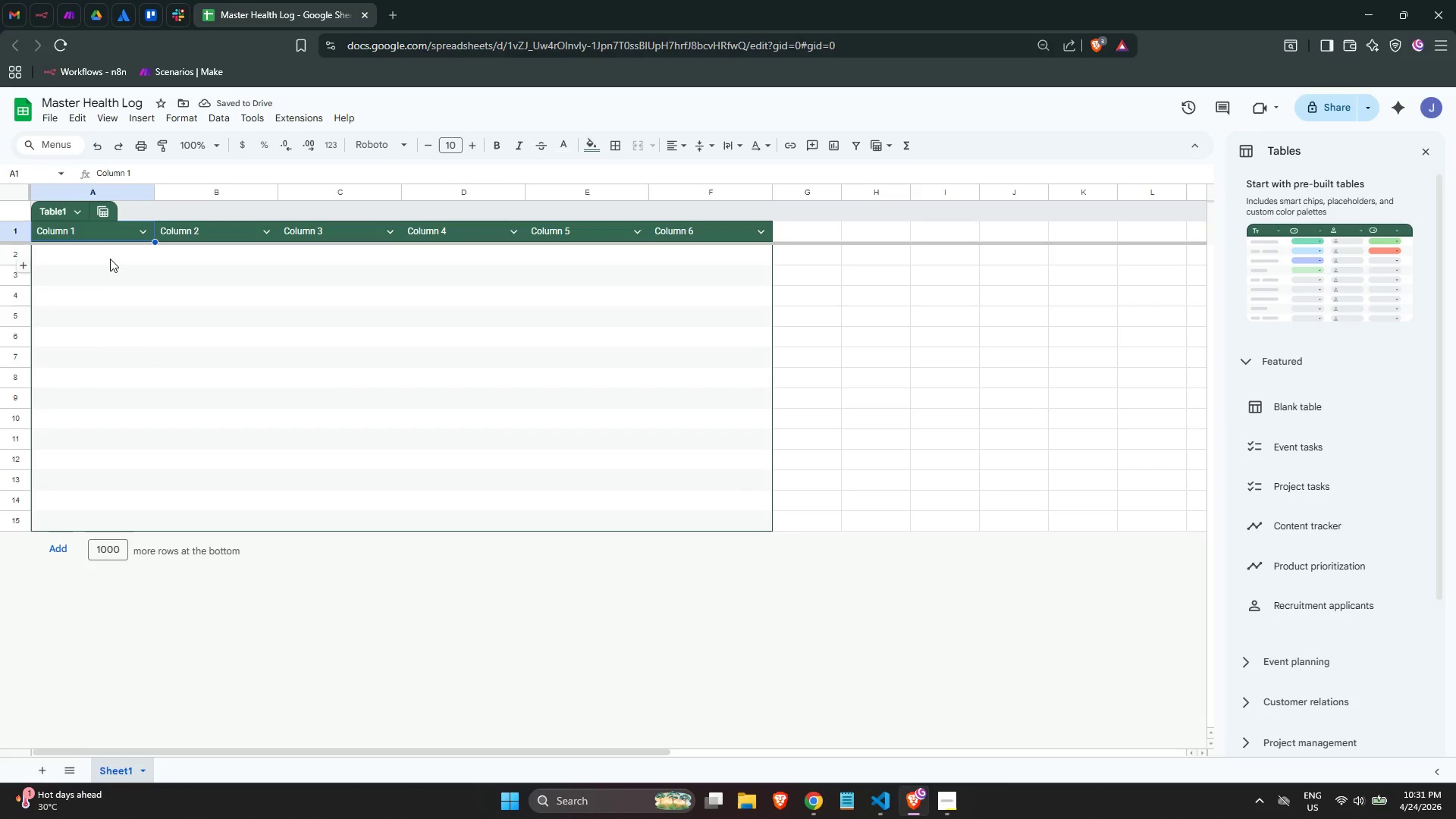 
double_click([99, 232])
 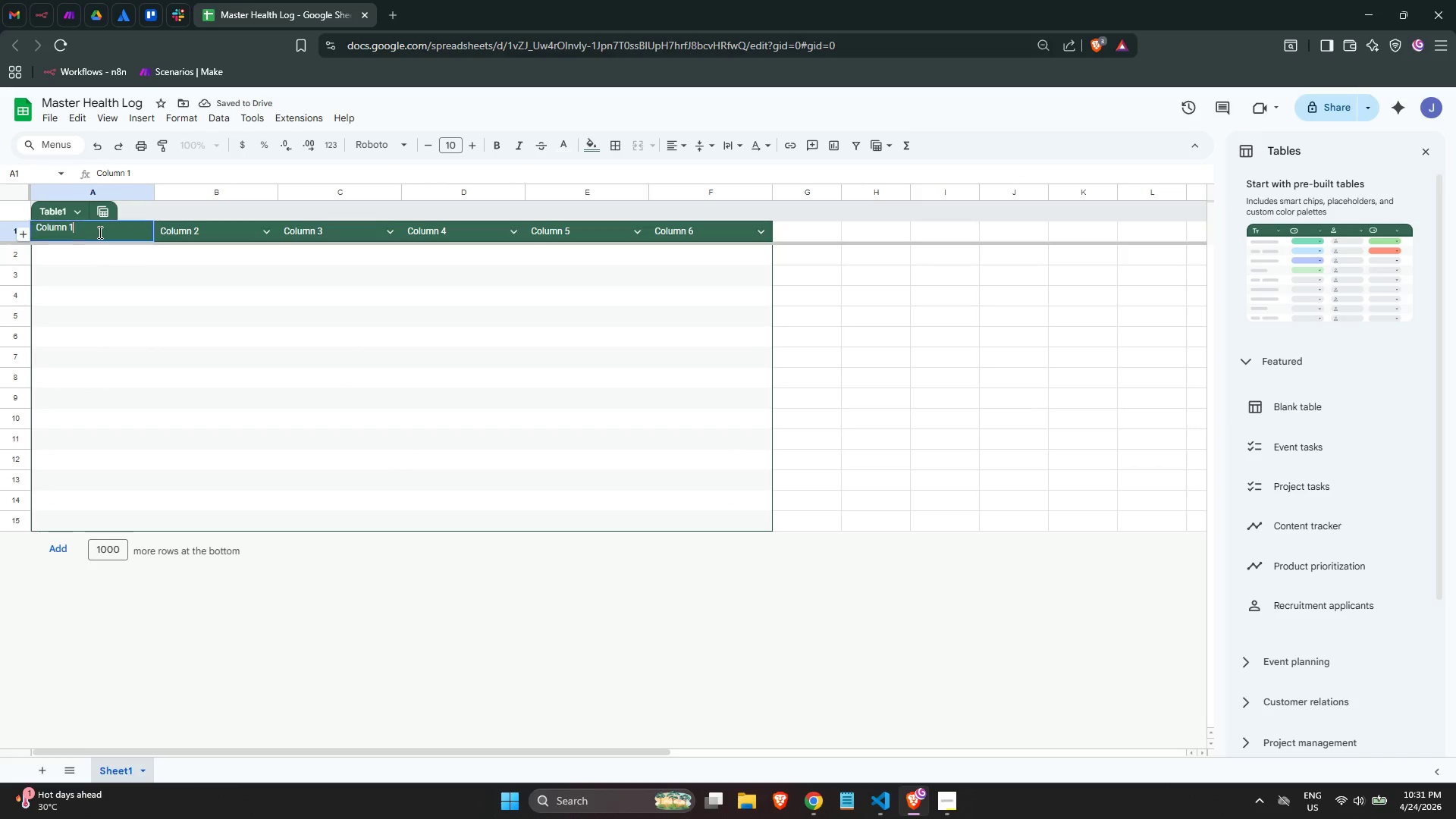 
triple_click([99, 232])
 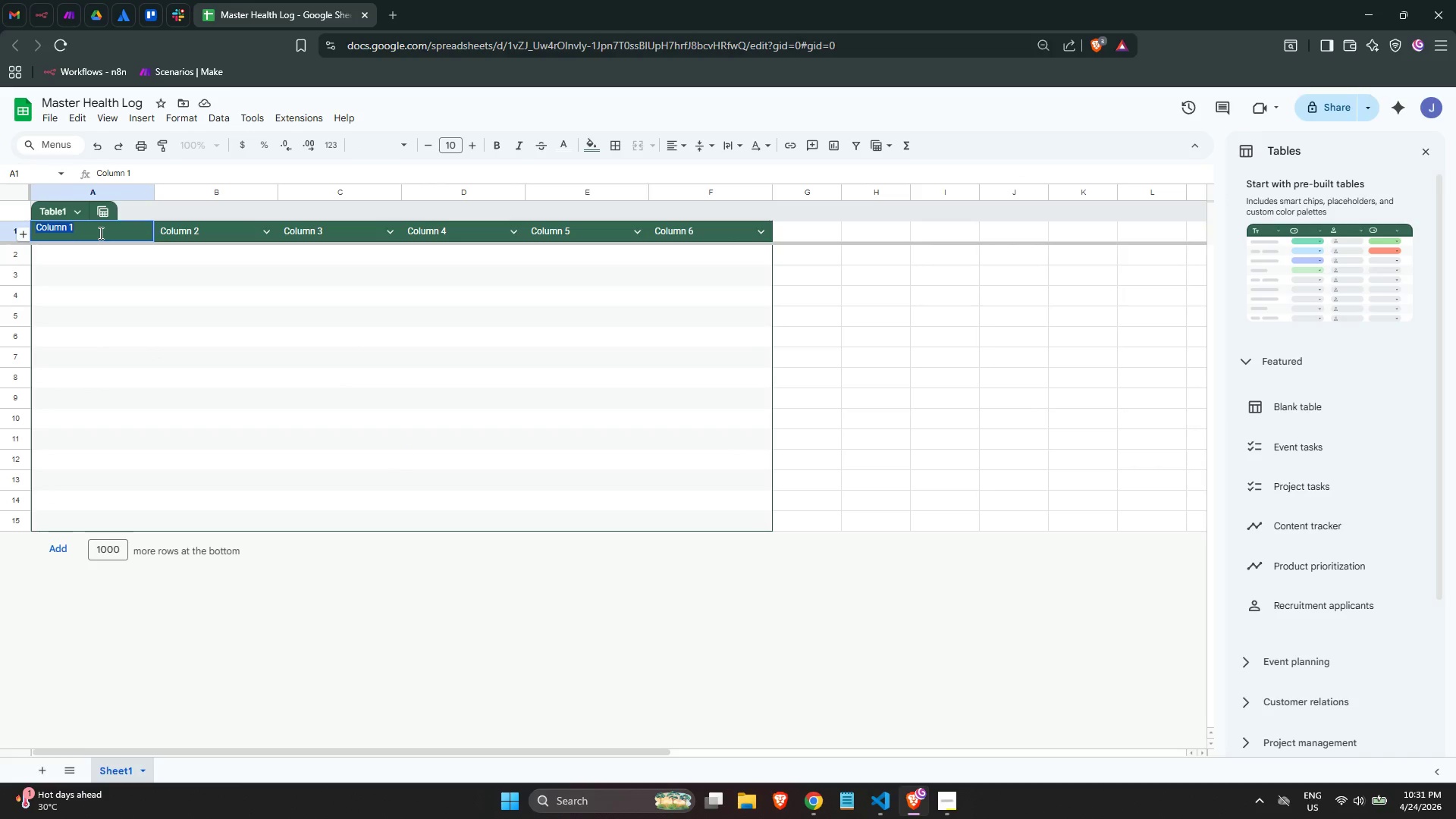 
type(Logged At)
key(Tab)
type(Alert ID)
 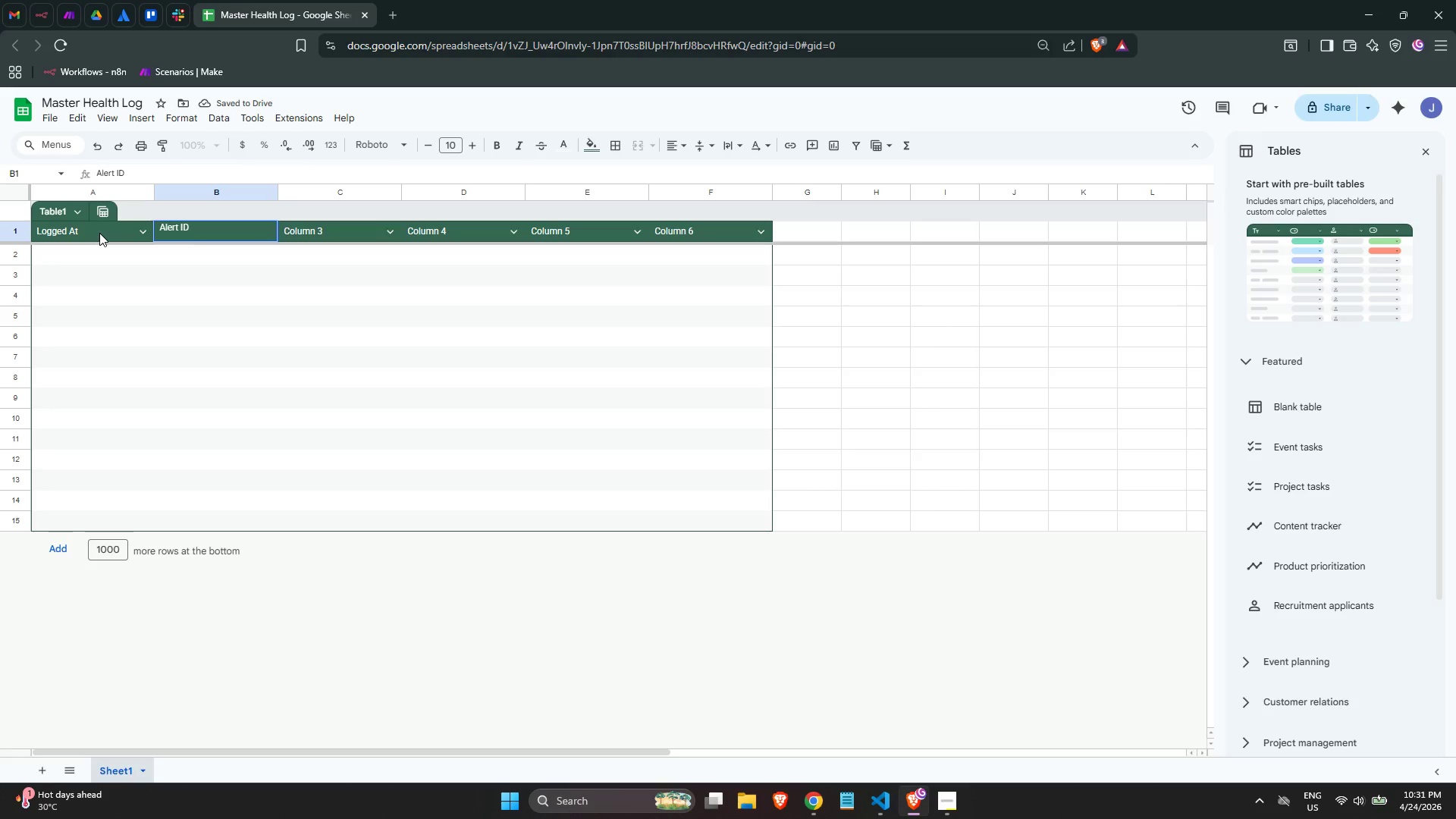 